 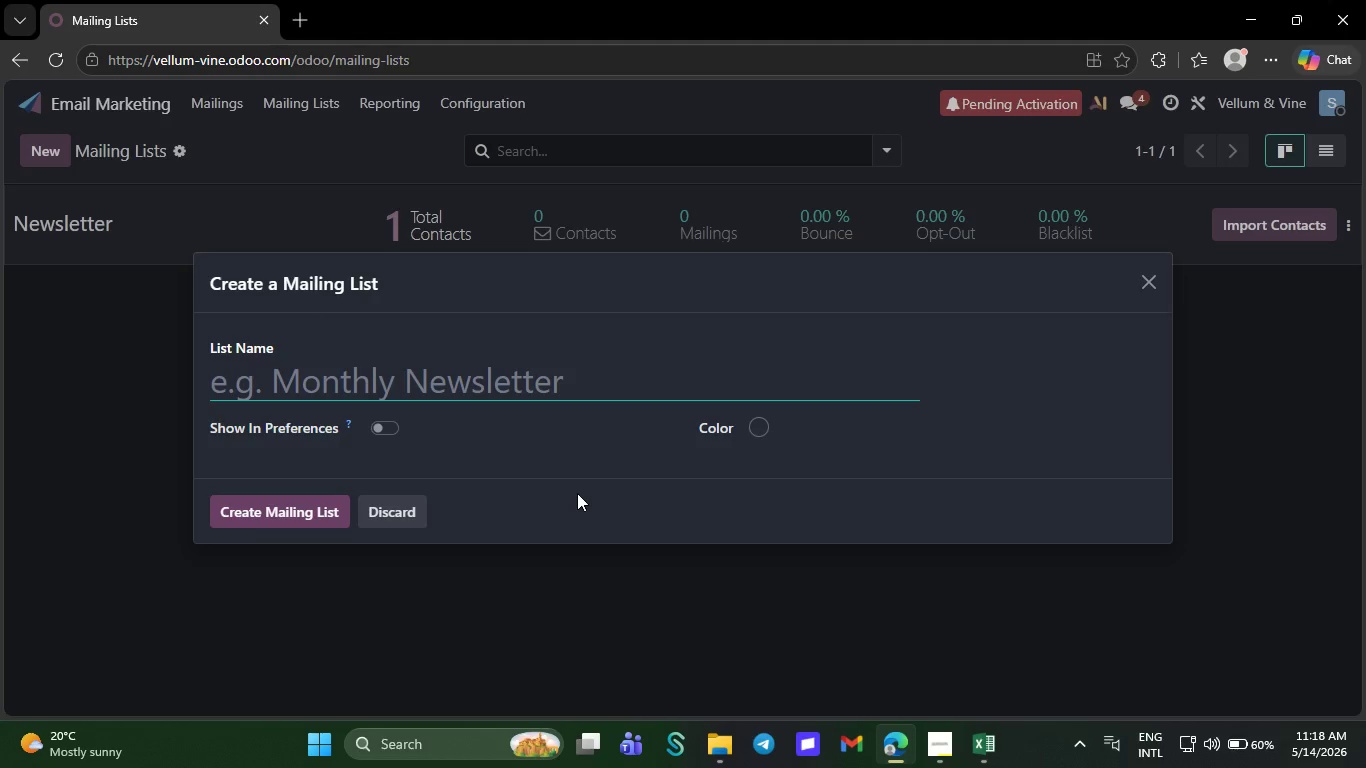 
key(Control+V)
 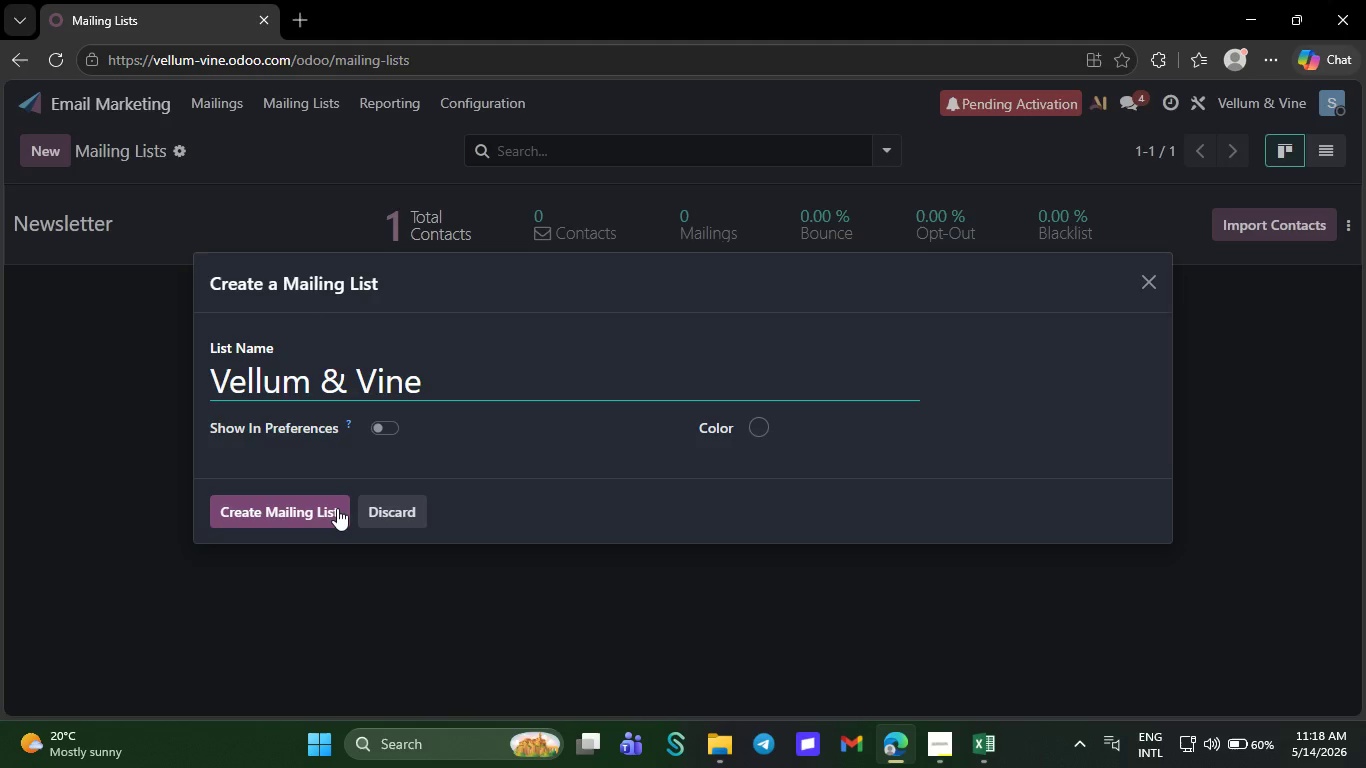 
left_click([332, 510])
 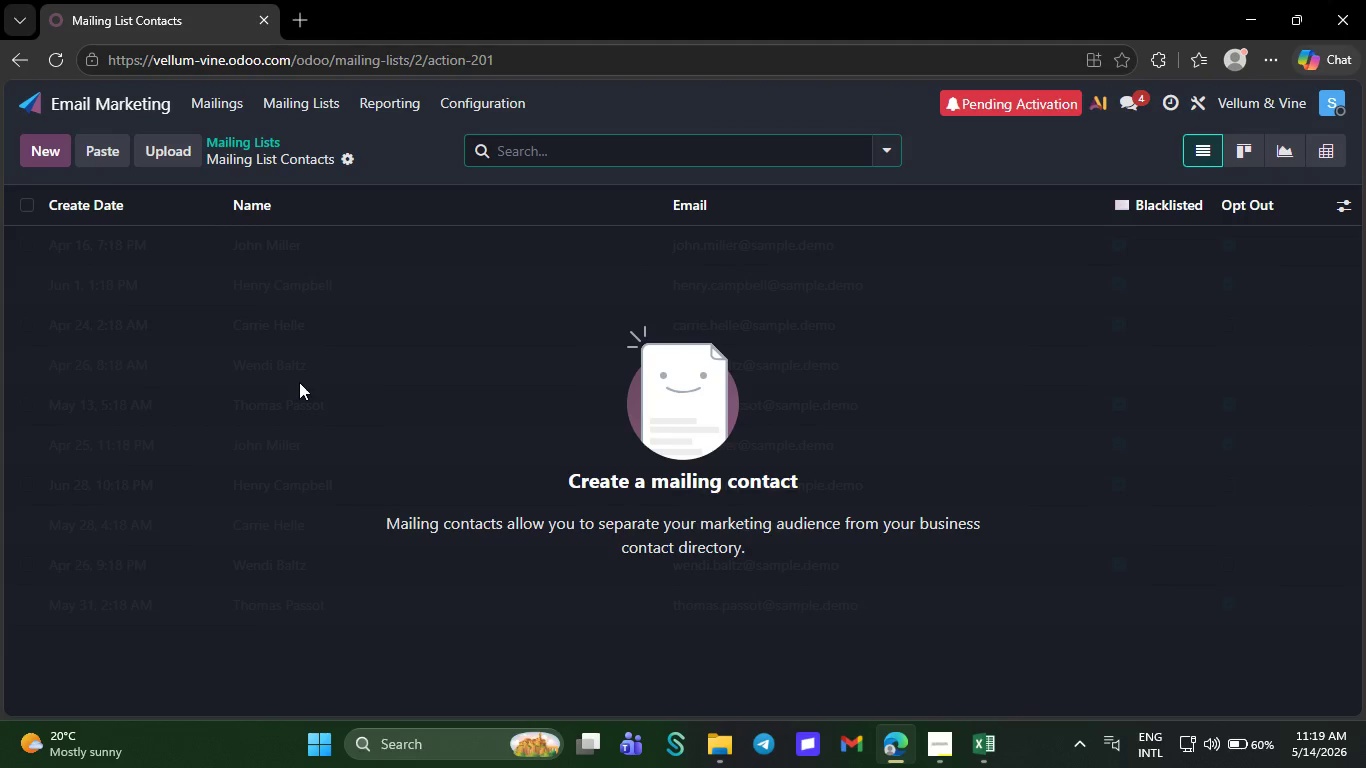 
wait(31.09)
 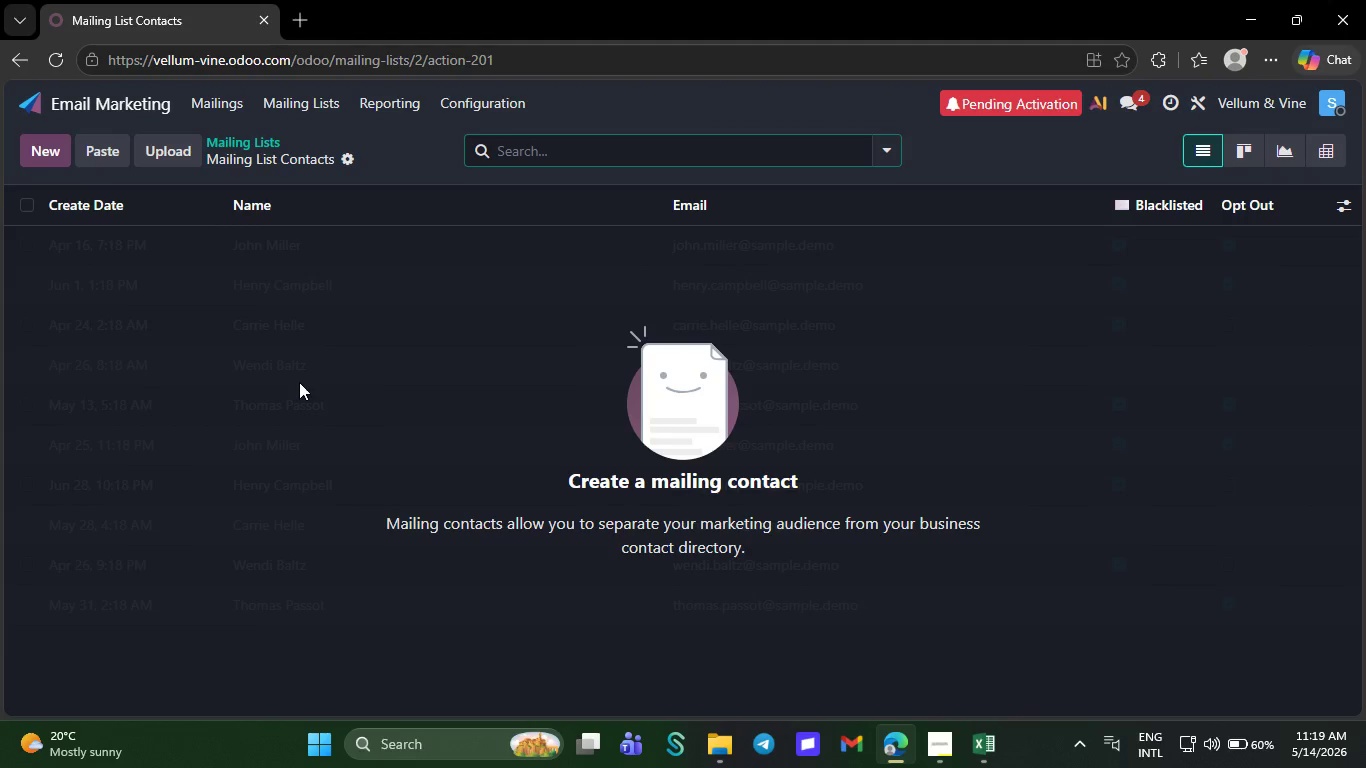 
left_click([308, 93])
 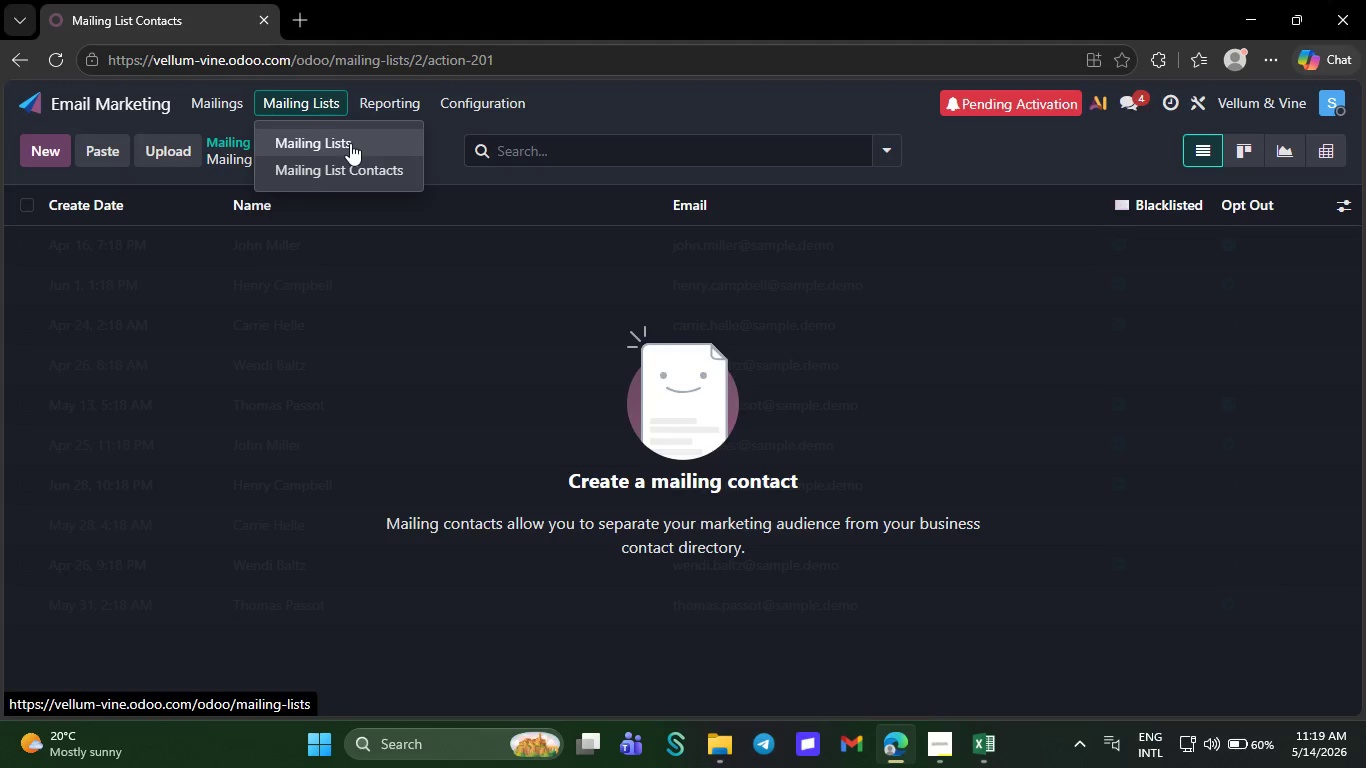 
left_click([350, 143])
 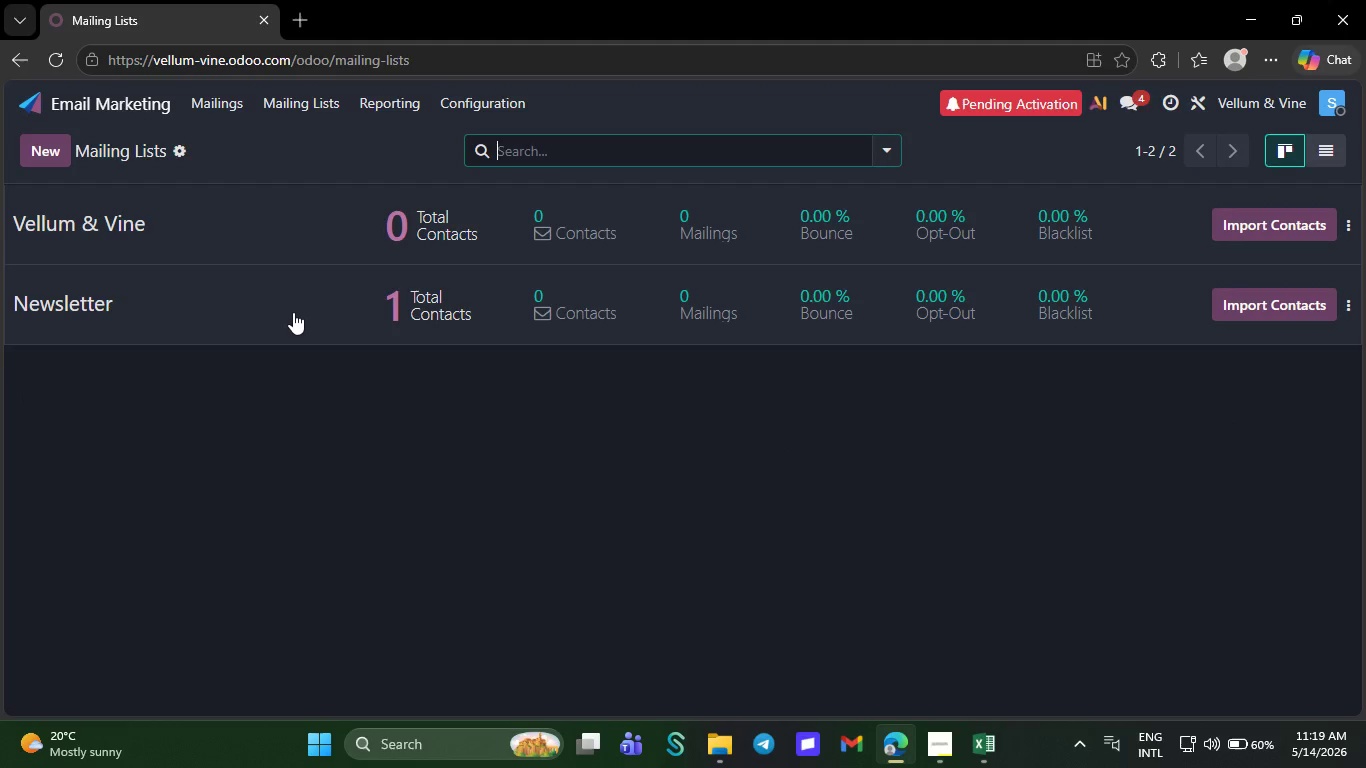 
left_click([293, 312])
 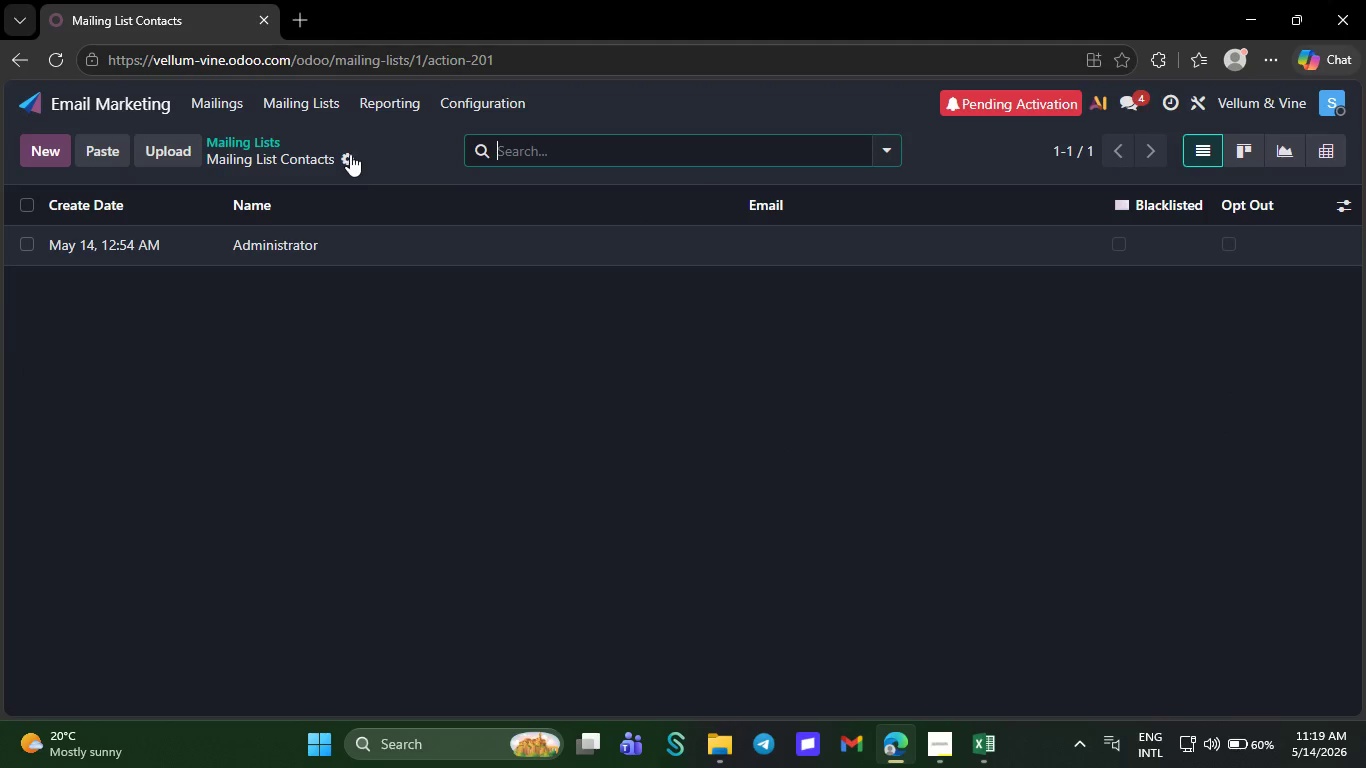 
left_click([350, 154])
 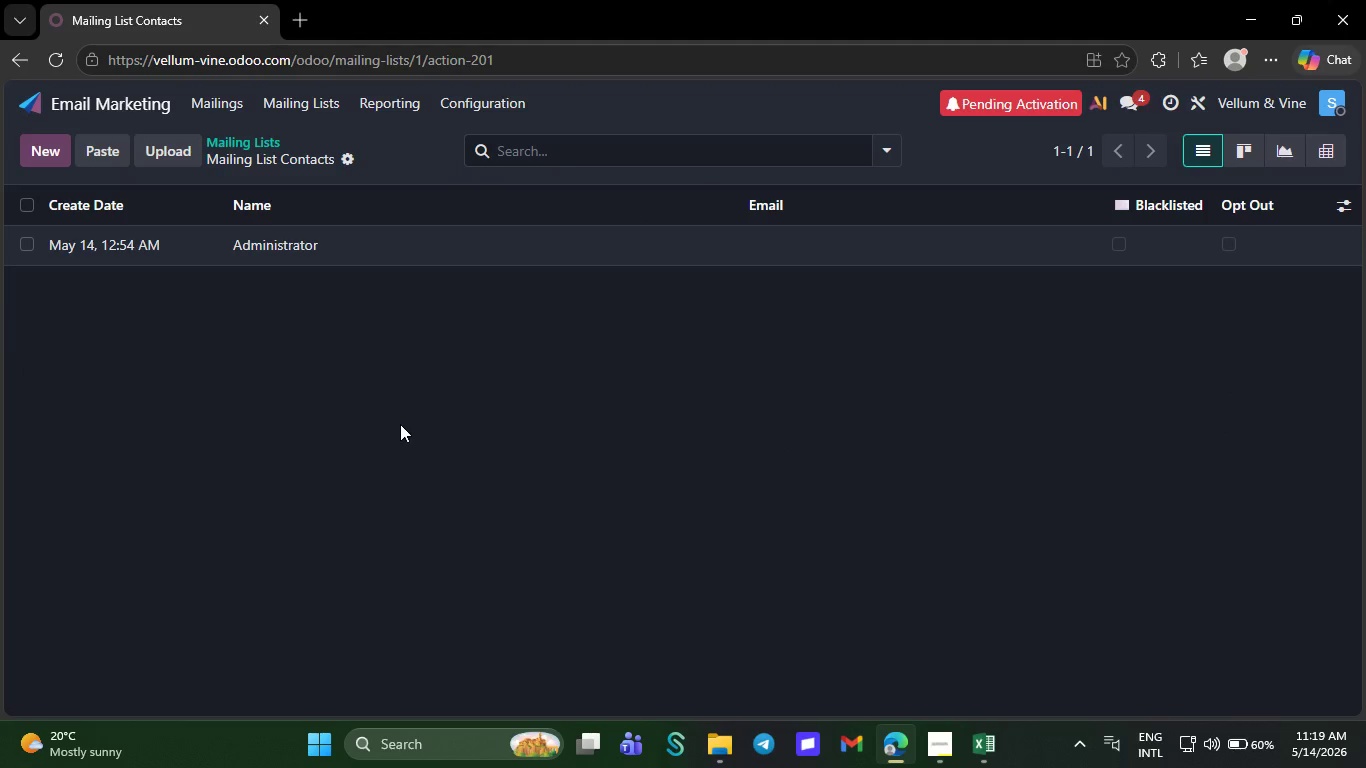 
left_click([400, 424])
 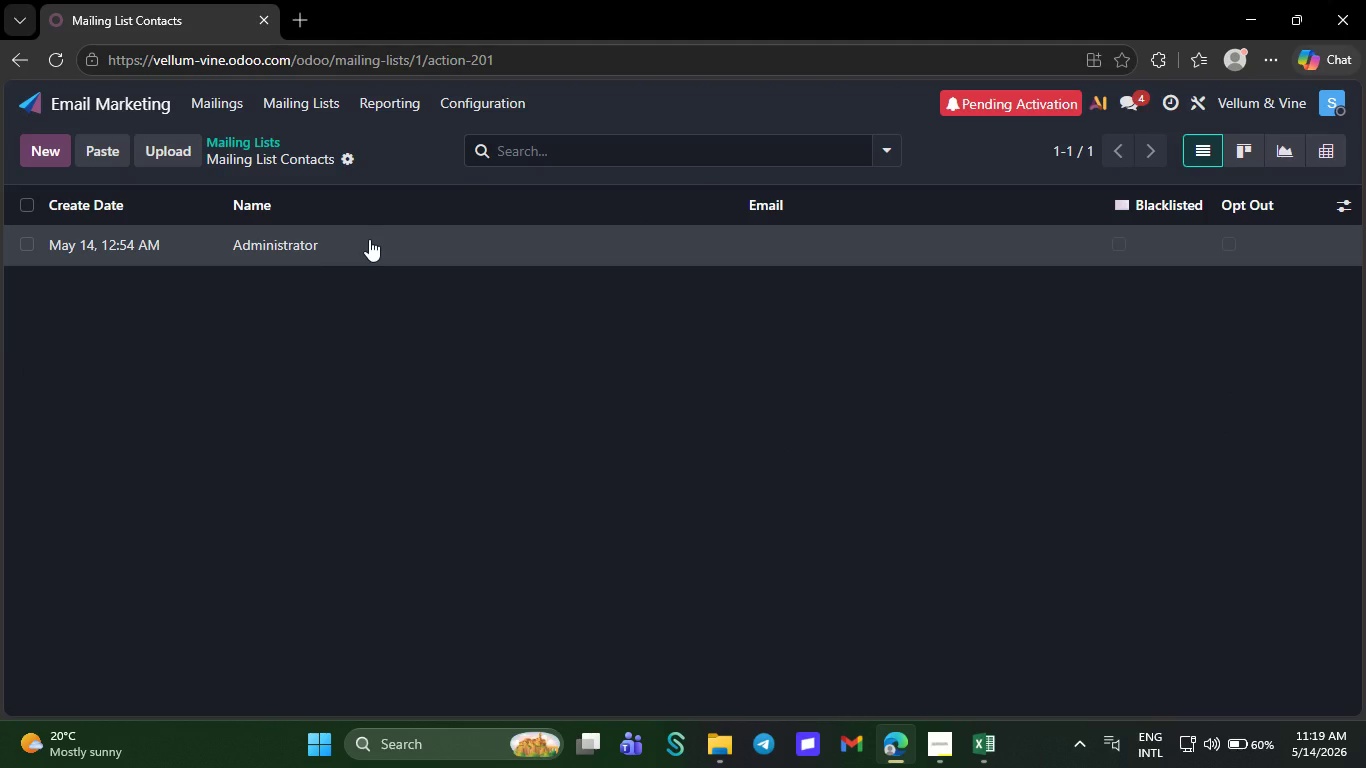 
left_click([369, 239])
 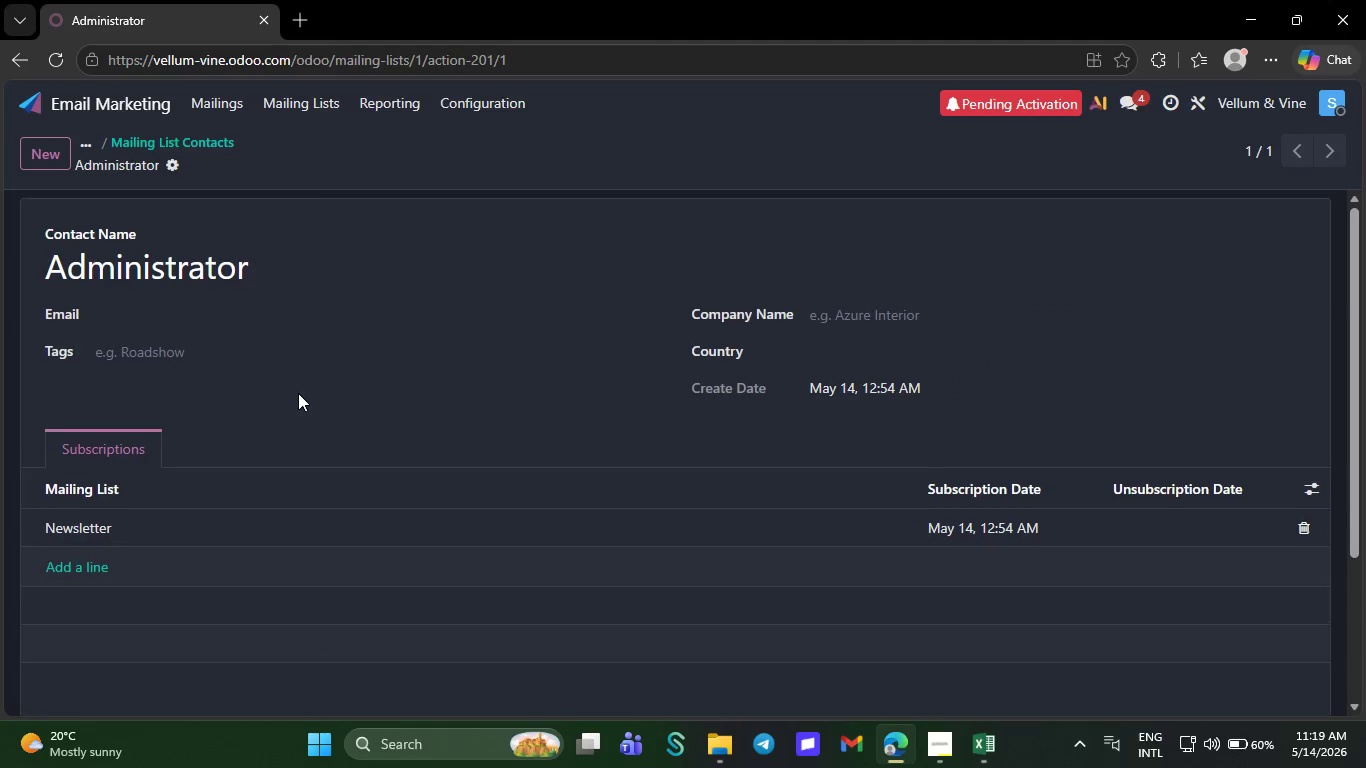 
wait(7.89)
 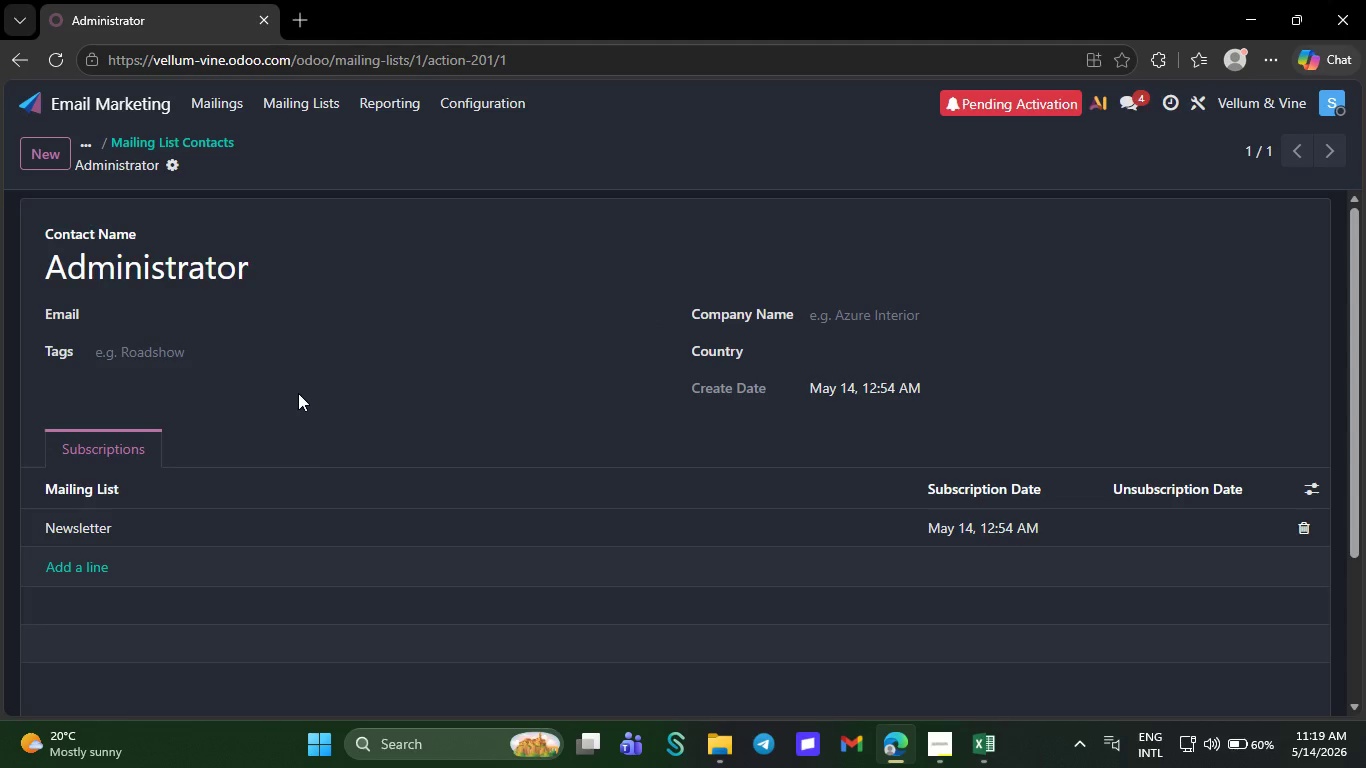 
left_click([171, 167])
 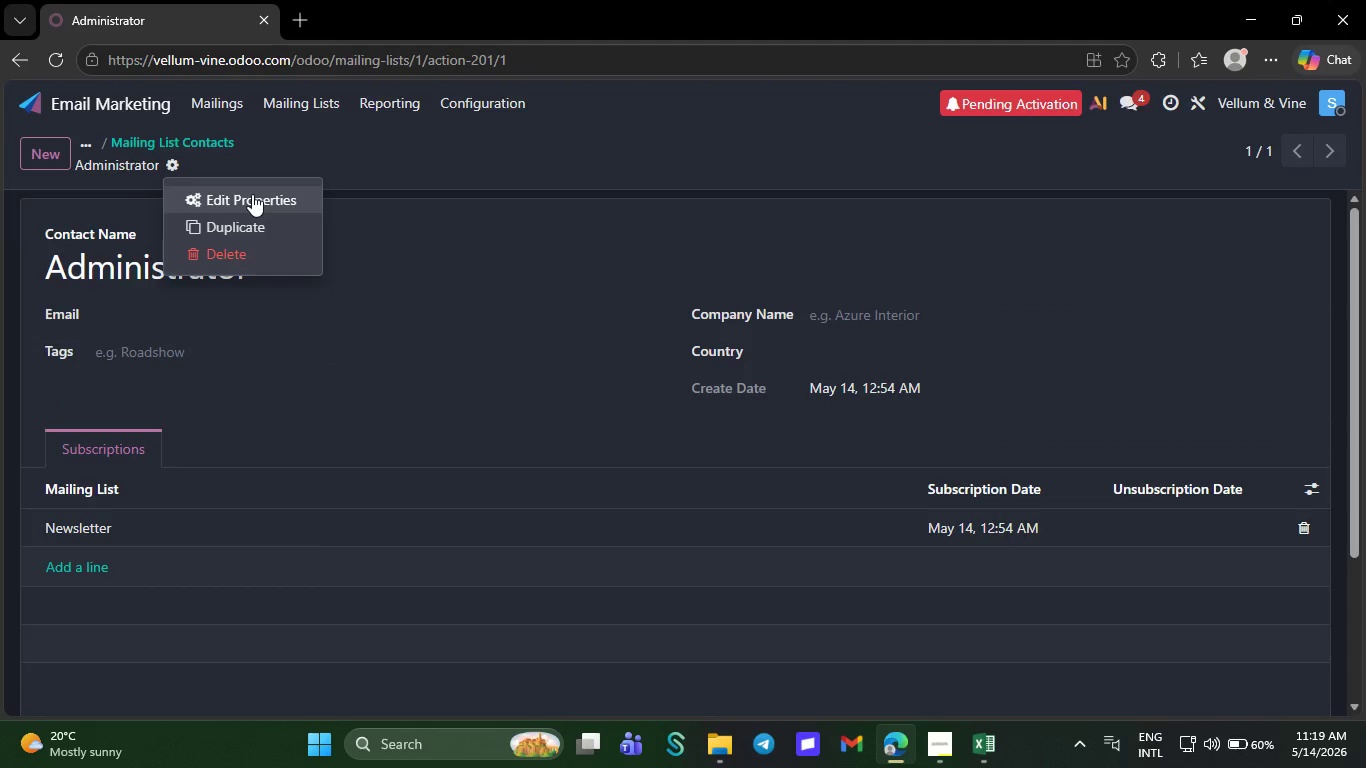 
left_click([252, 194])
 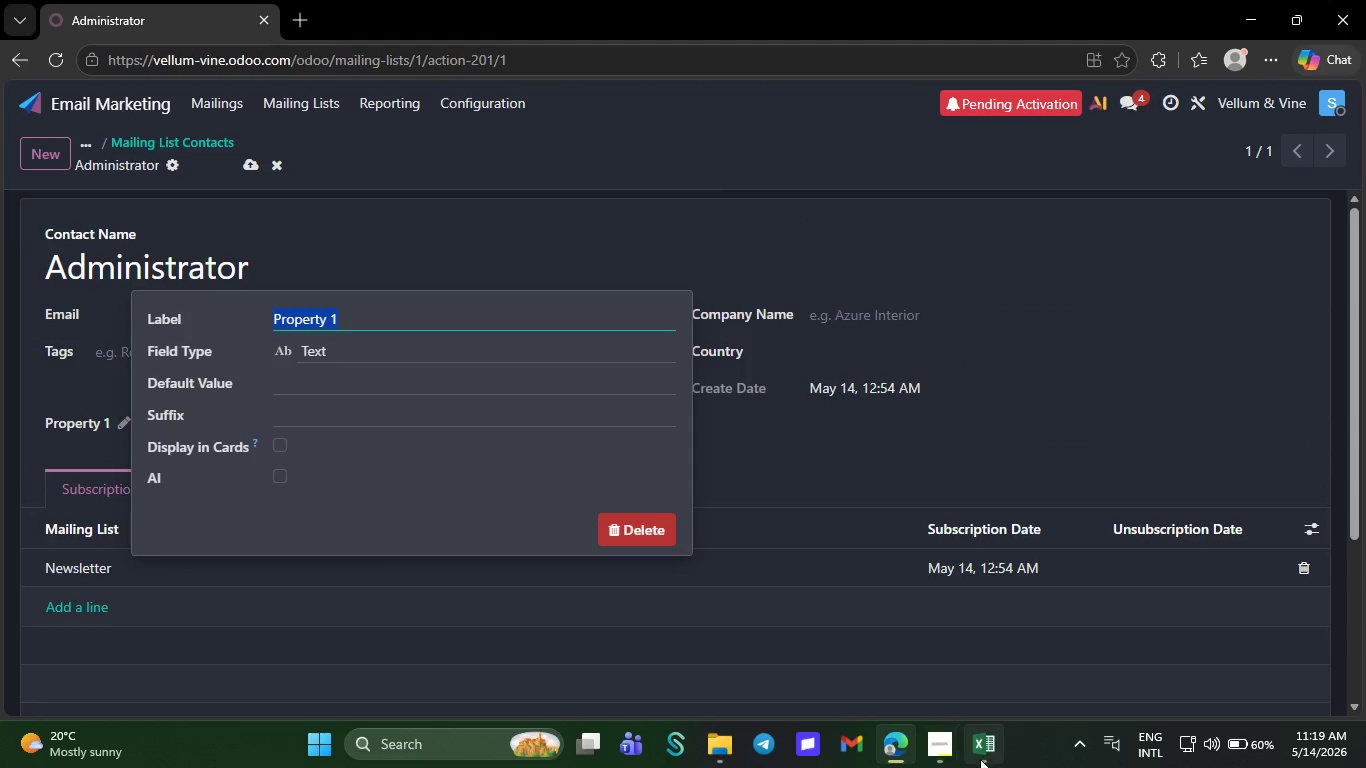 
left_click([983, 758])
 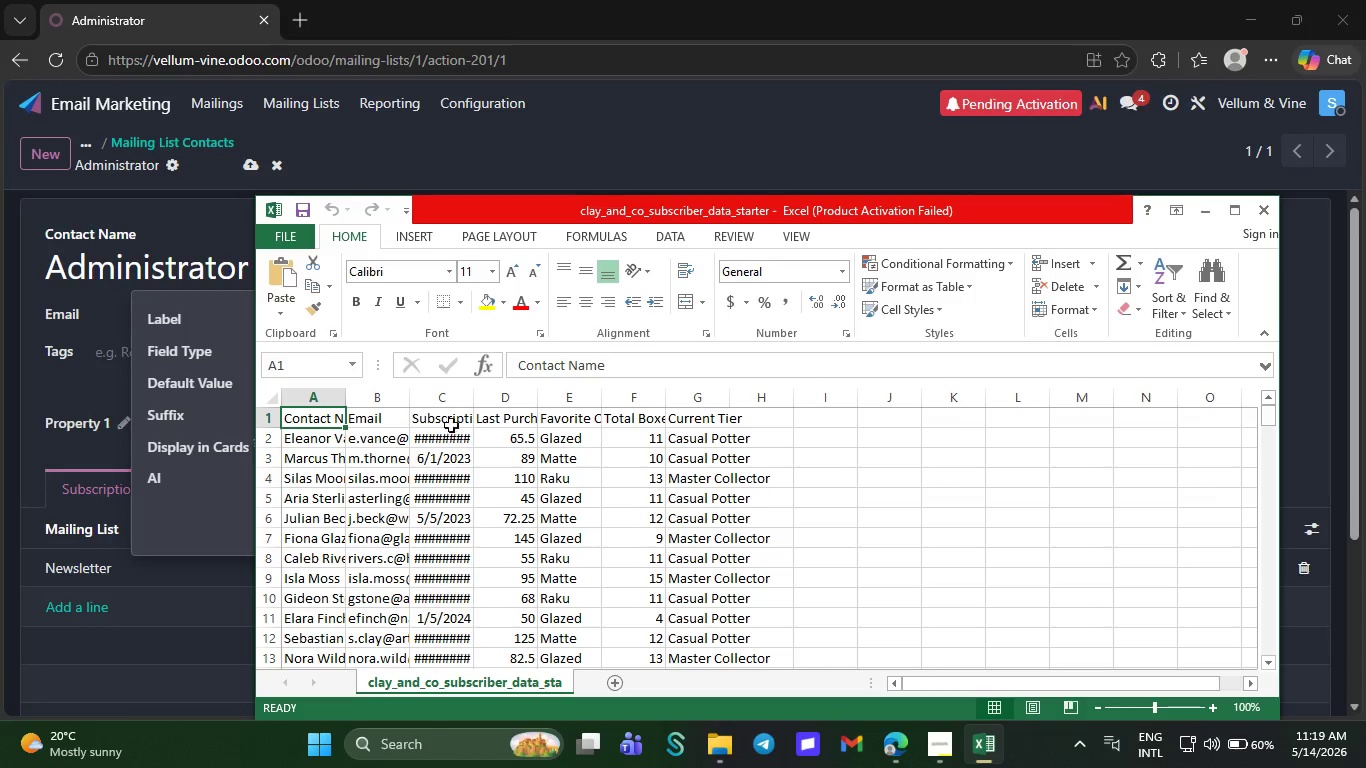 
left_click([448, 416])
 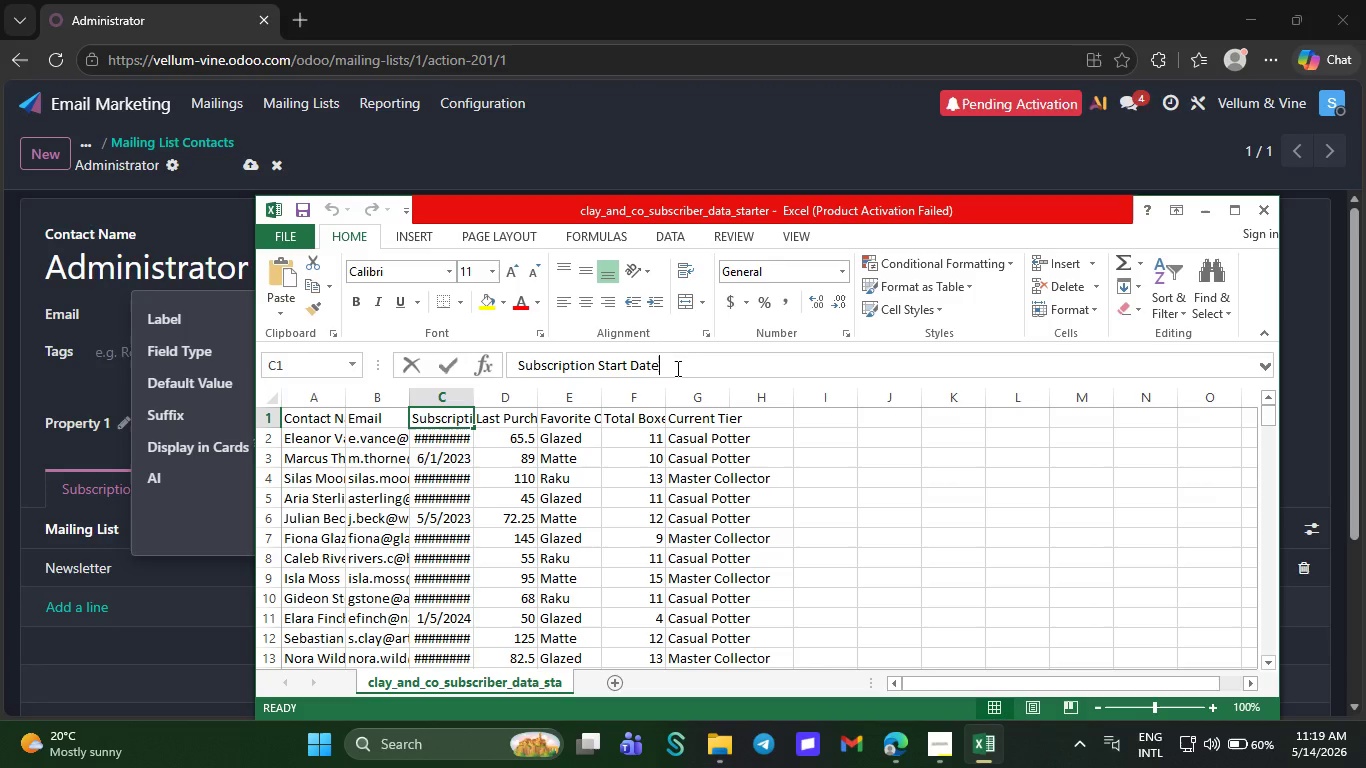 
left_click_drag(start_coordinate=[676, 368], to_coordinate=[507, 373])
 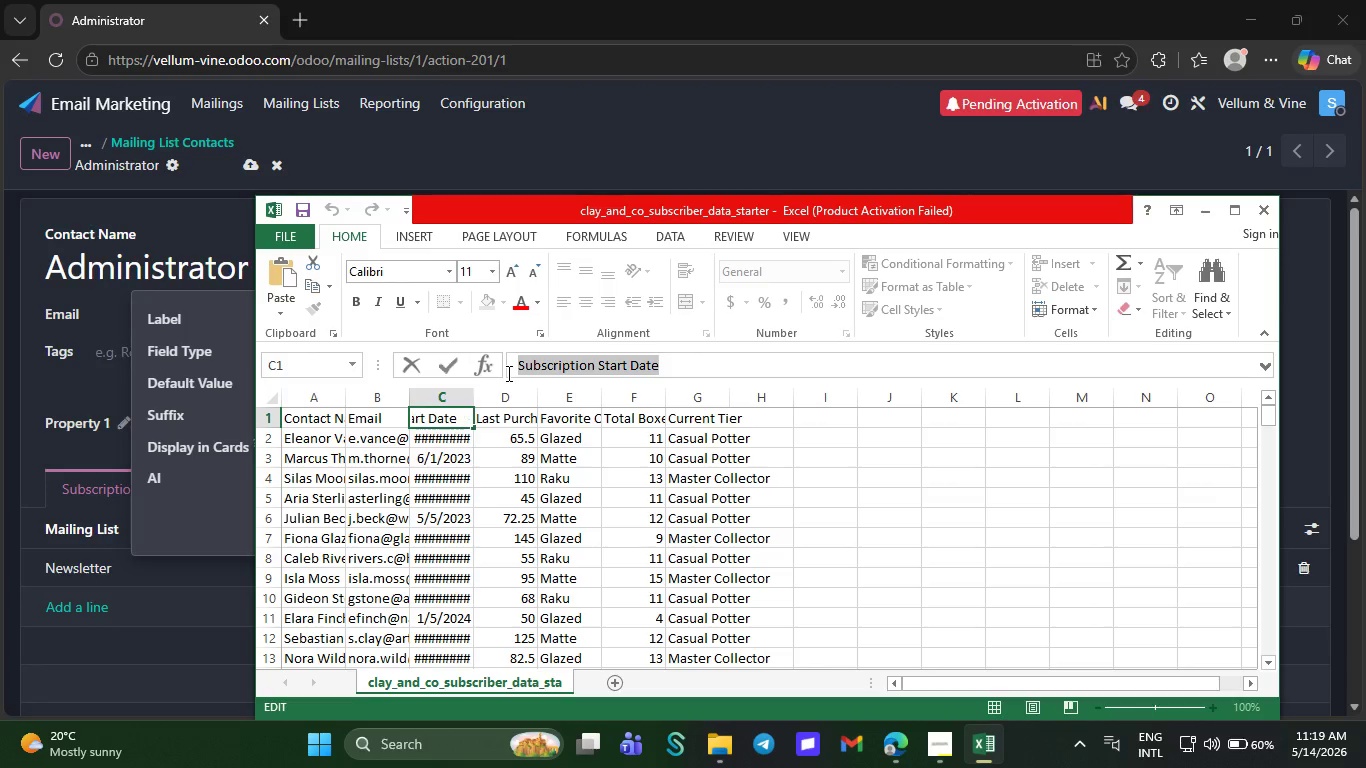 
key(Control+C)
 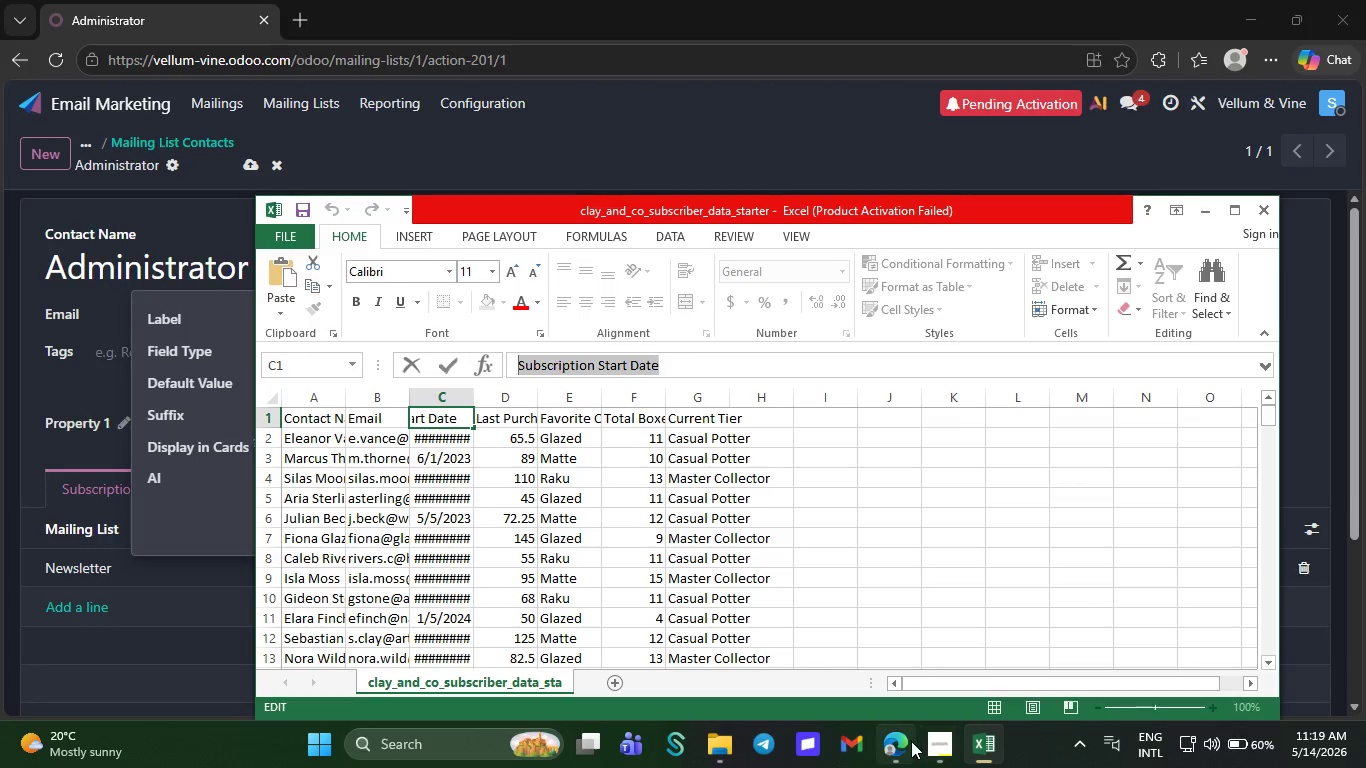 
left_click([910, 741])
 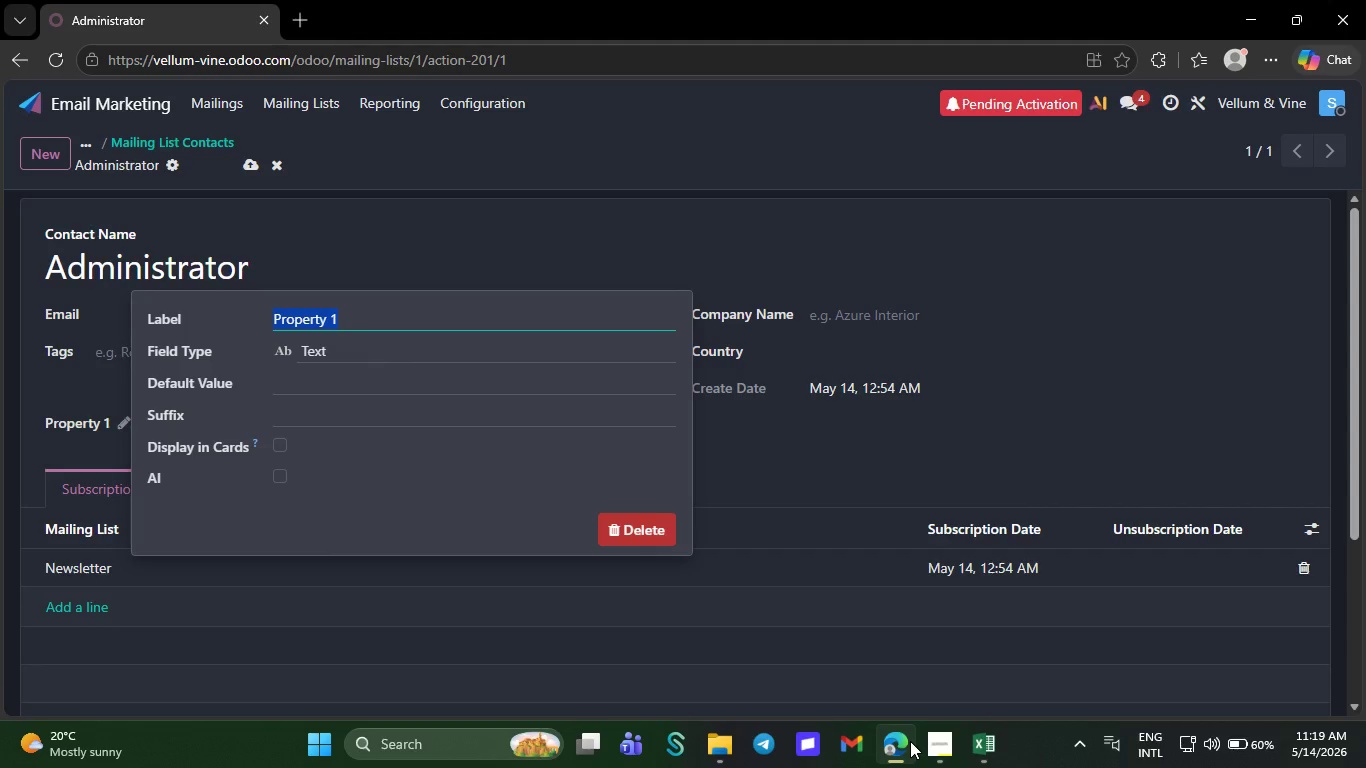 
key(Control+V)
 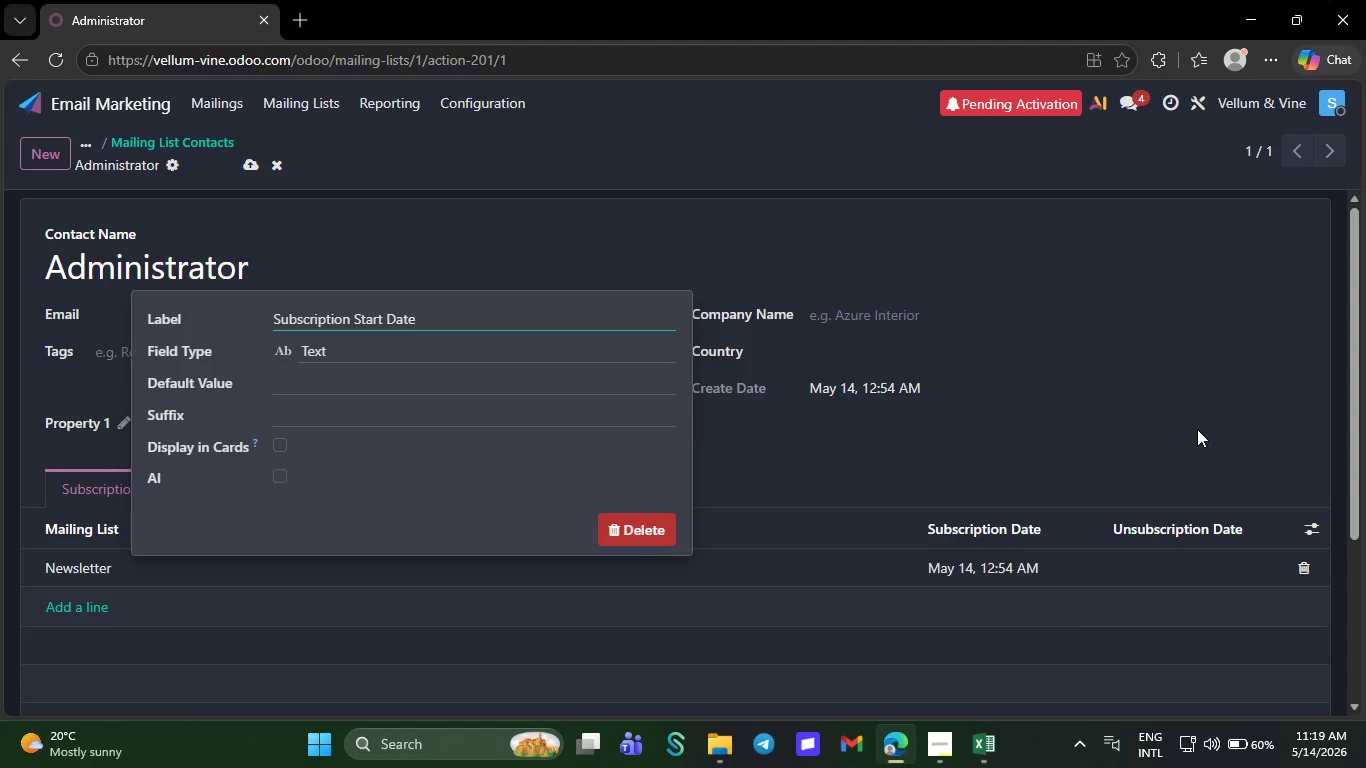 
left_click([1197, 429])
 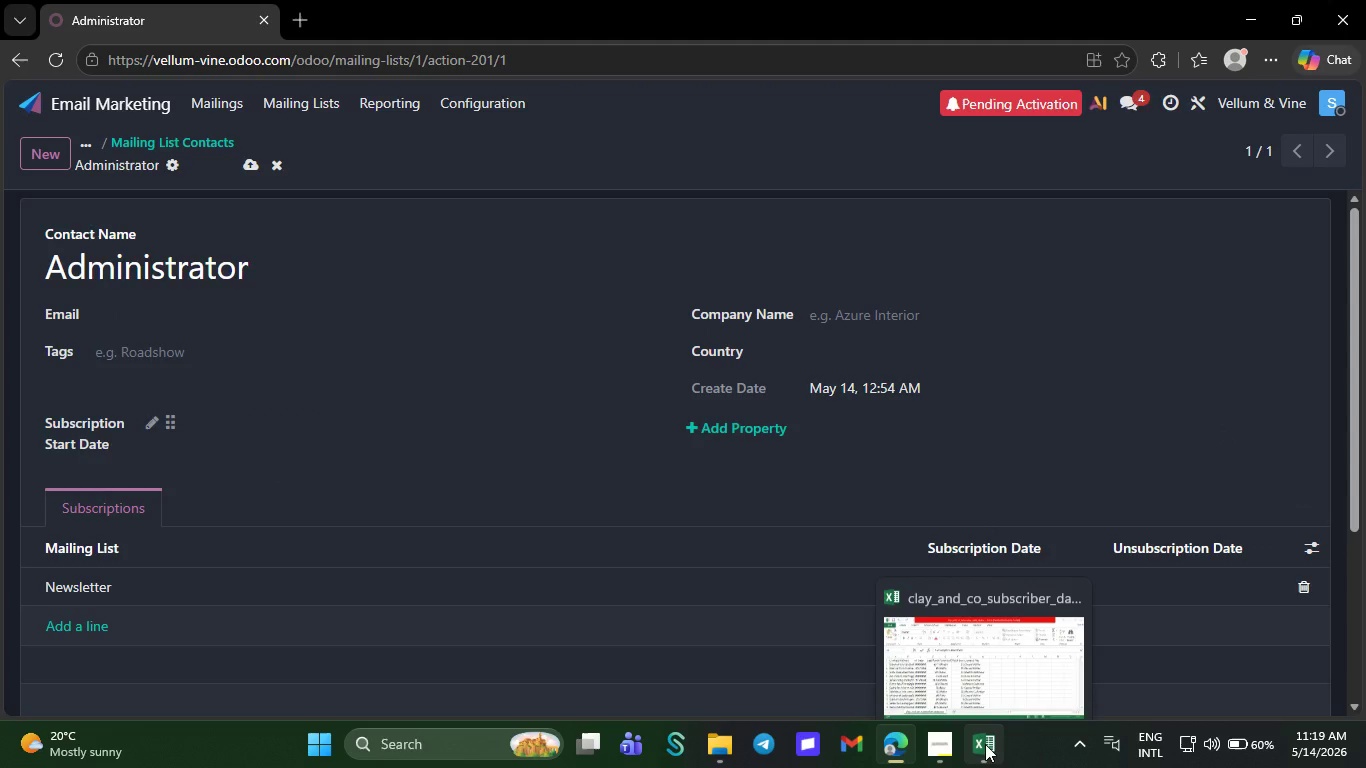 
left_click([985, 744])
 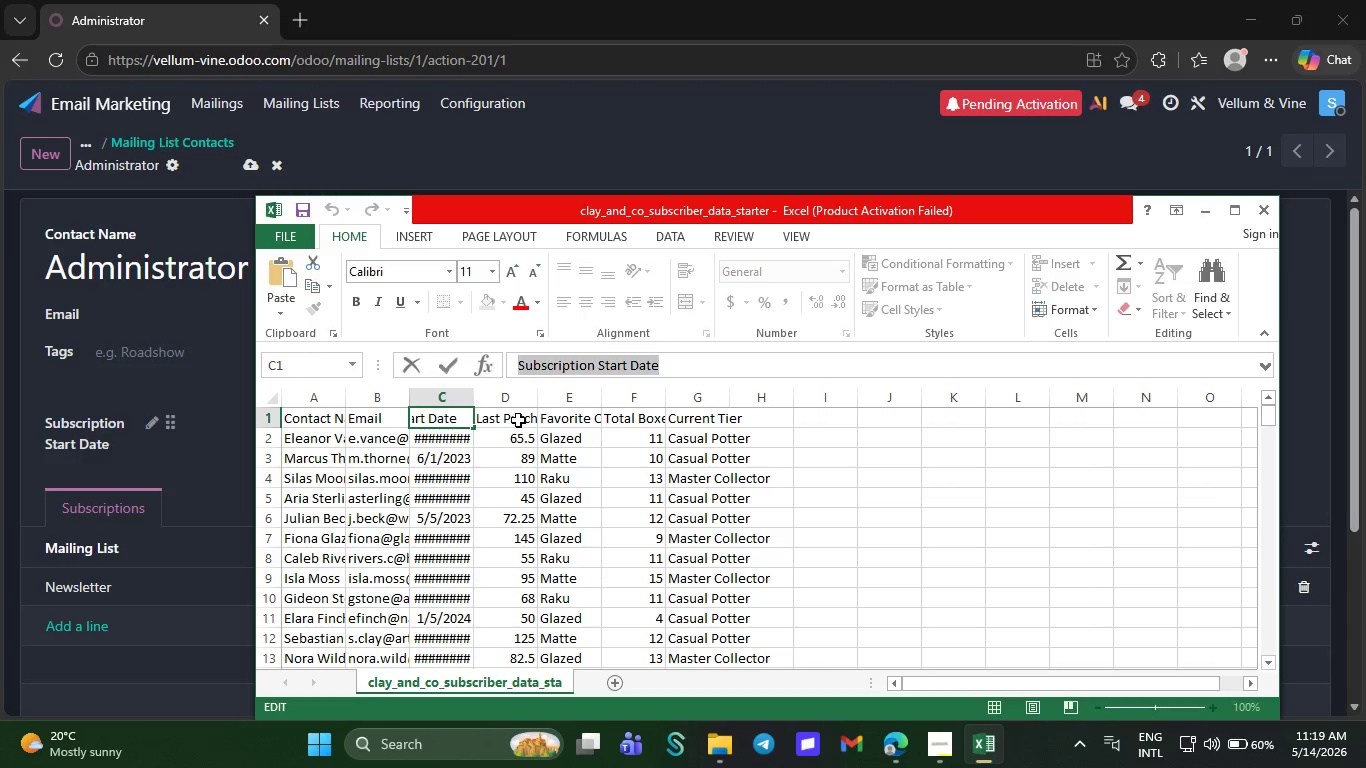 
left_click_drag(start_coordinate=[518, 420], to_coordinate=[664, 365])
 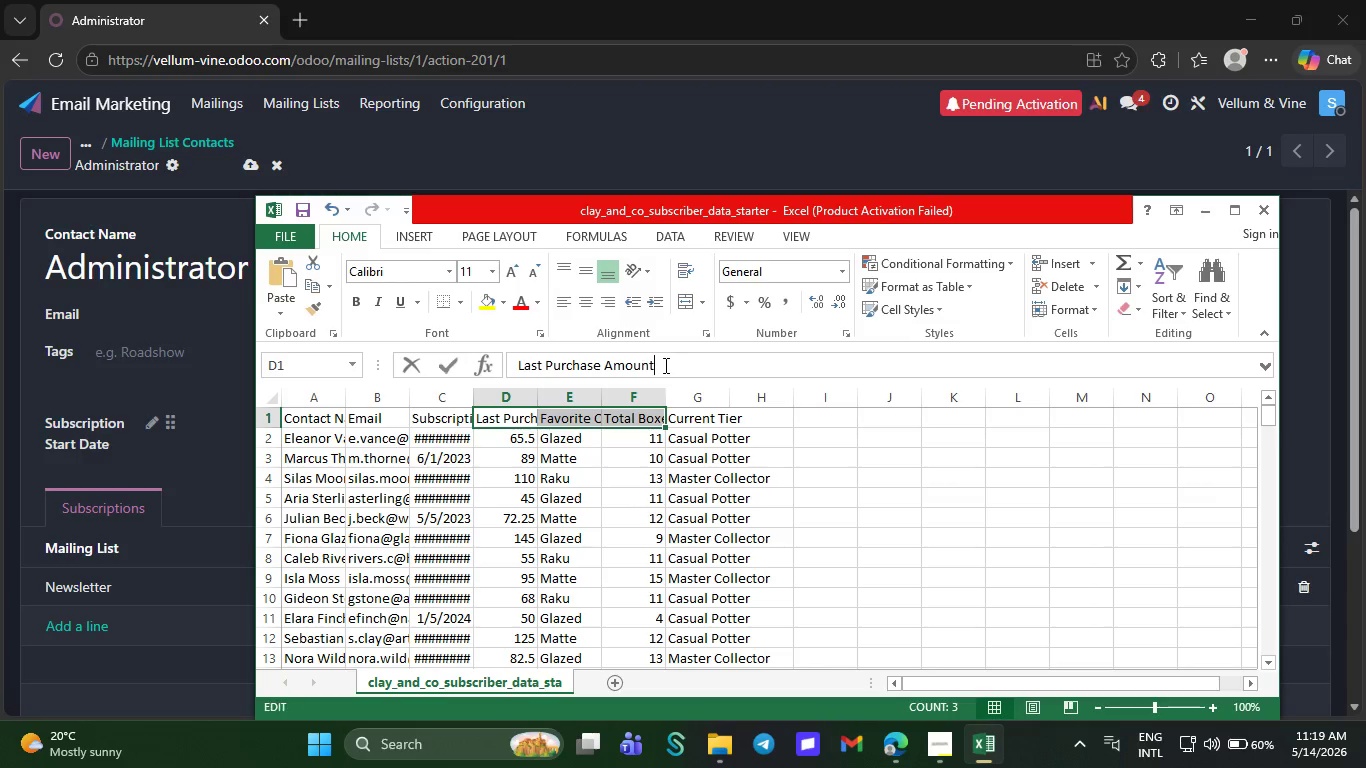 
left_click([664, 365])
 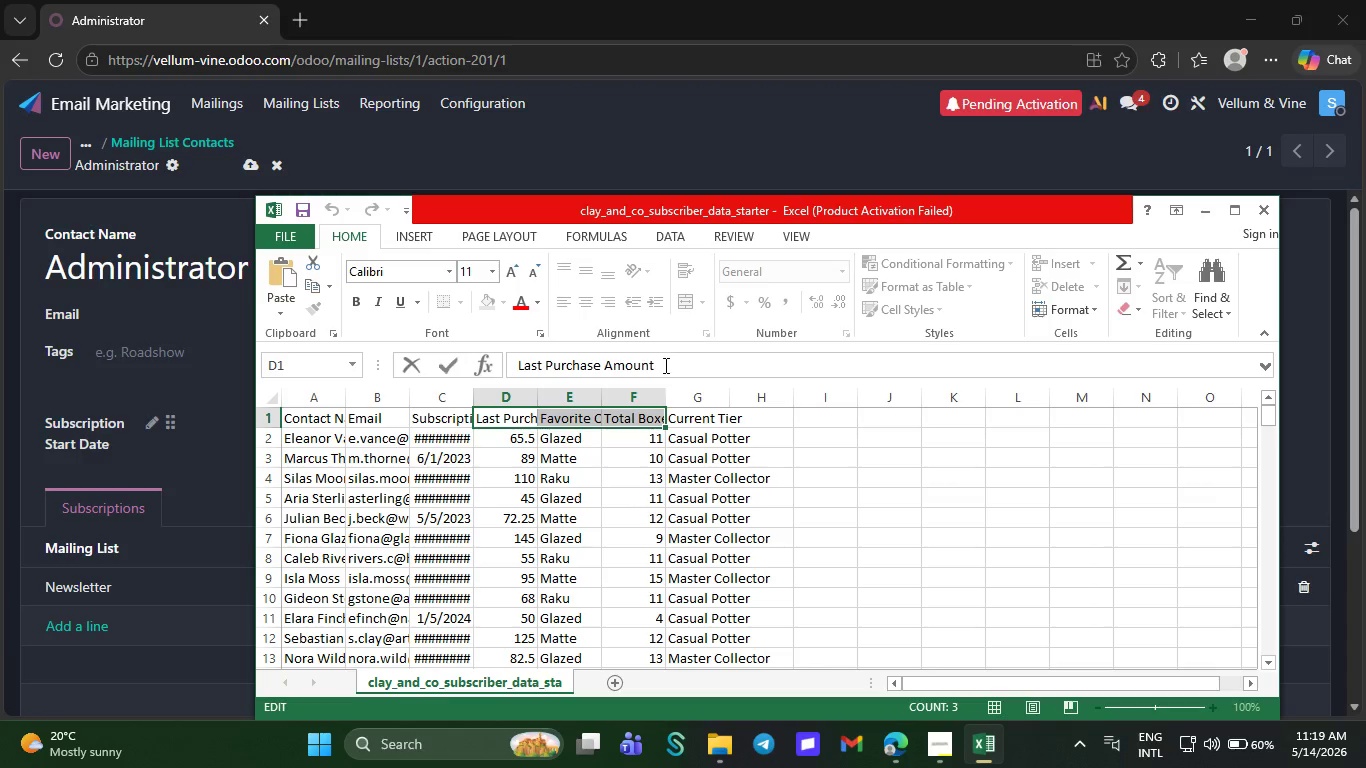 
left_click_drag(start_coordinate=[664, 365], to_coordinate=[518, 363])
 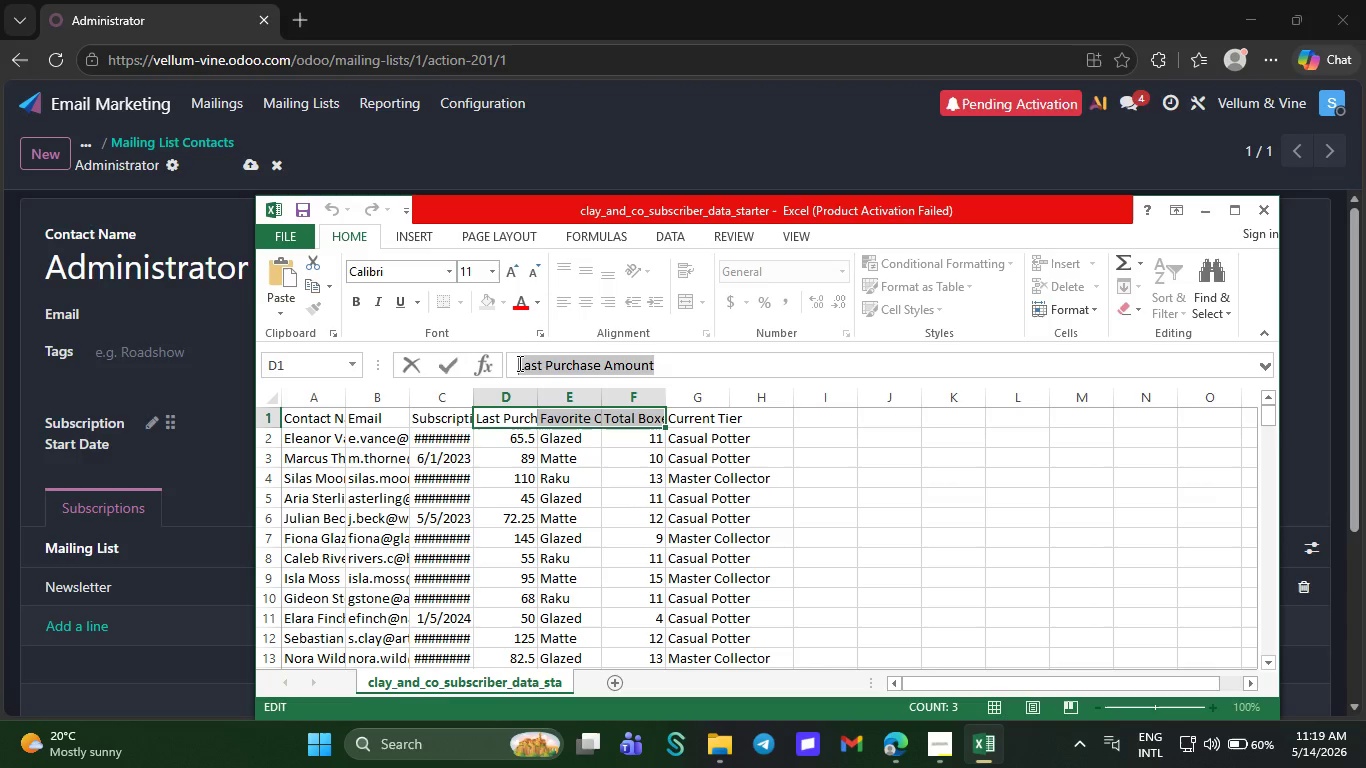 
key(Control+C)
 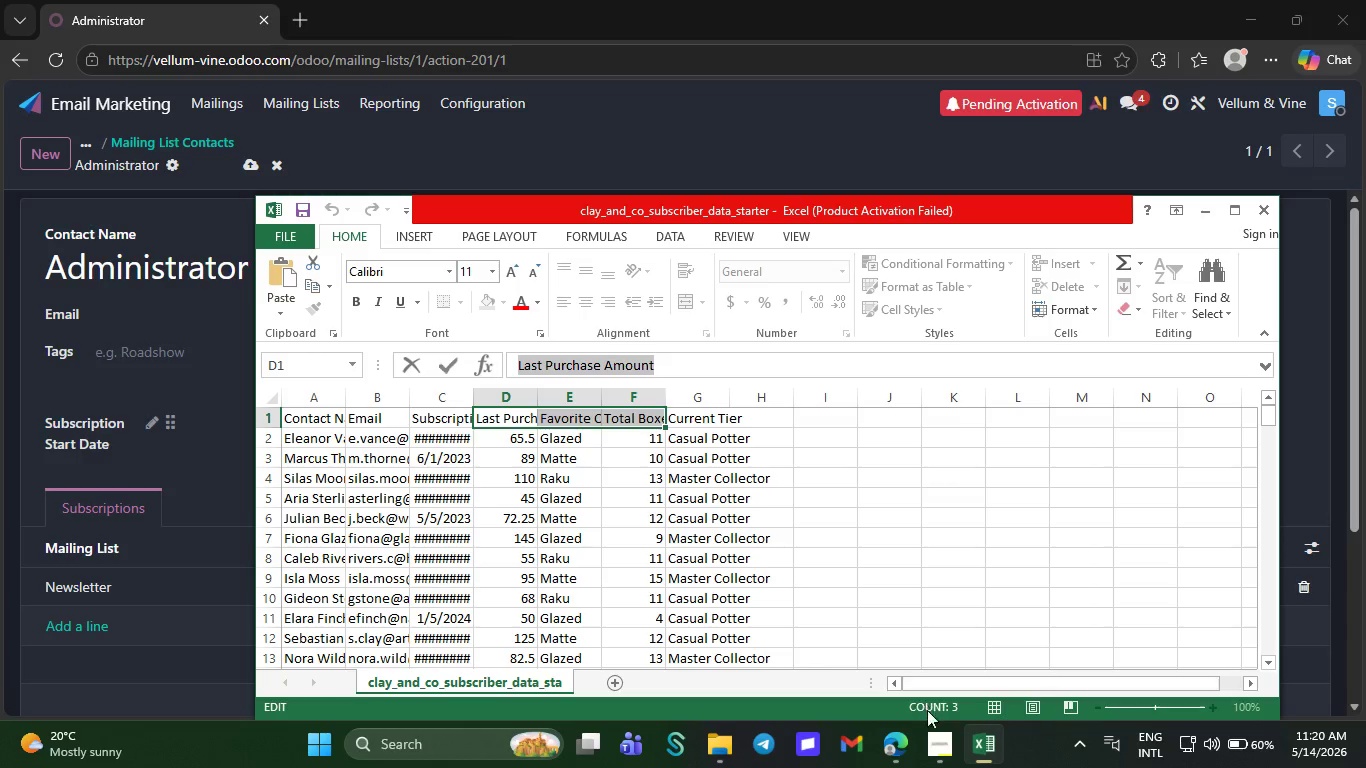 
left_click([936, 762])